 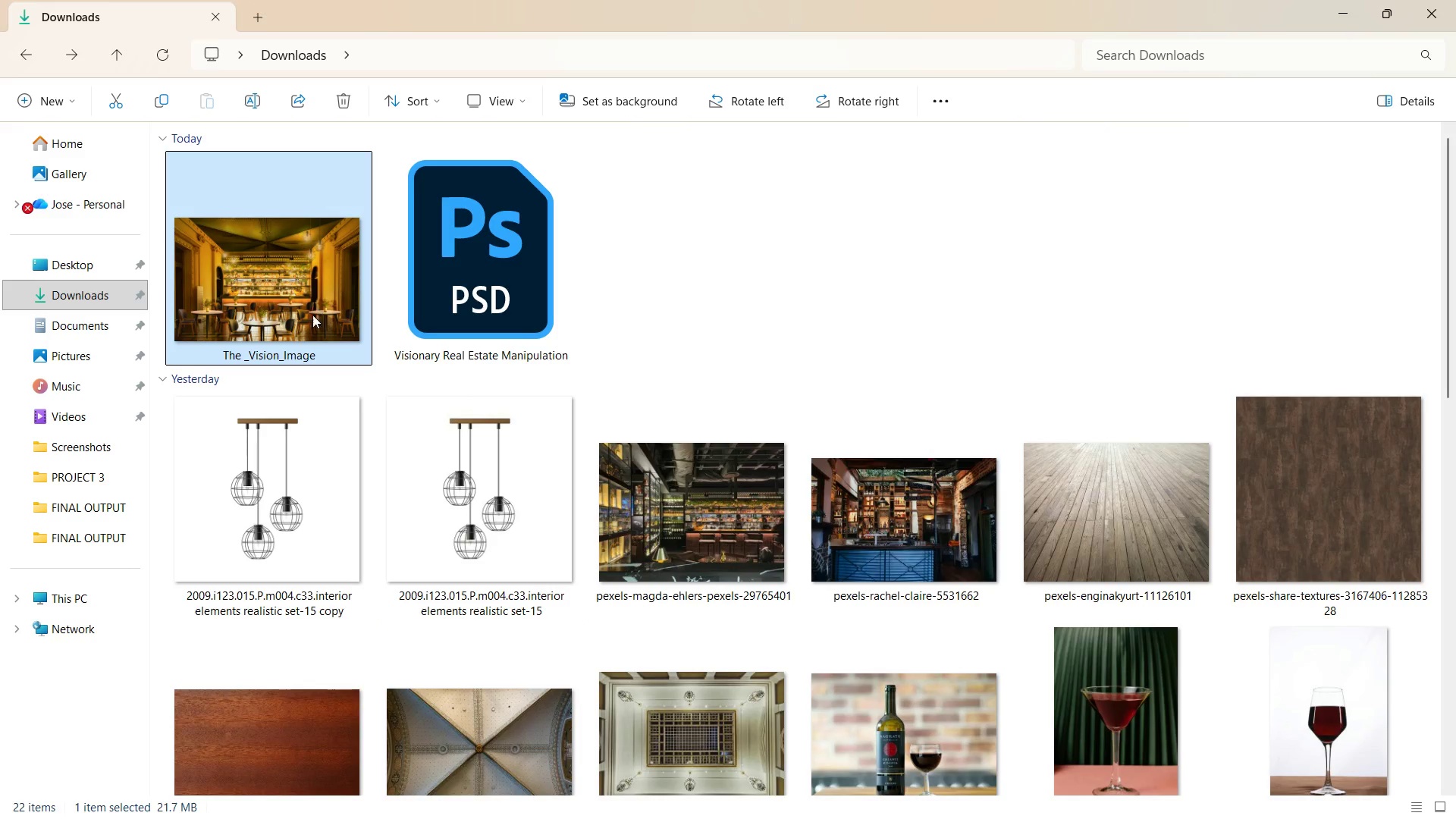 
scroll: coordinate [555, 453], scroll_direction: down, amount: 3.0
 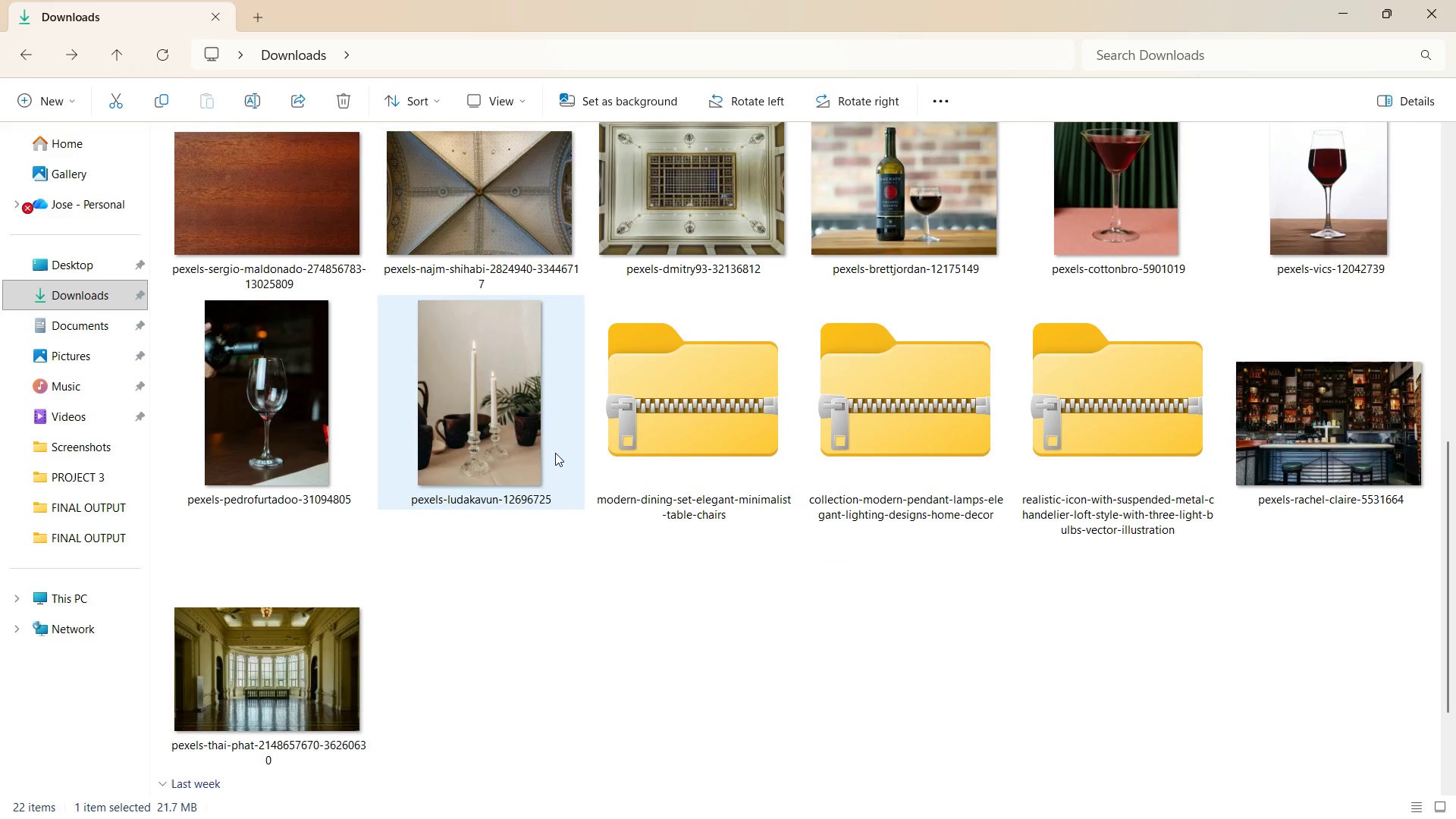 
scroll: coordinate [555, 453], scroll_direction: up, amount: 3.0
 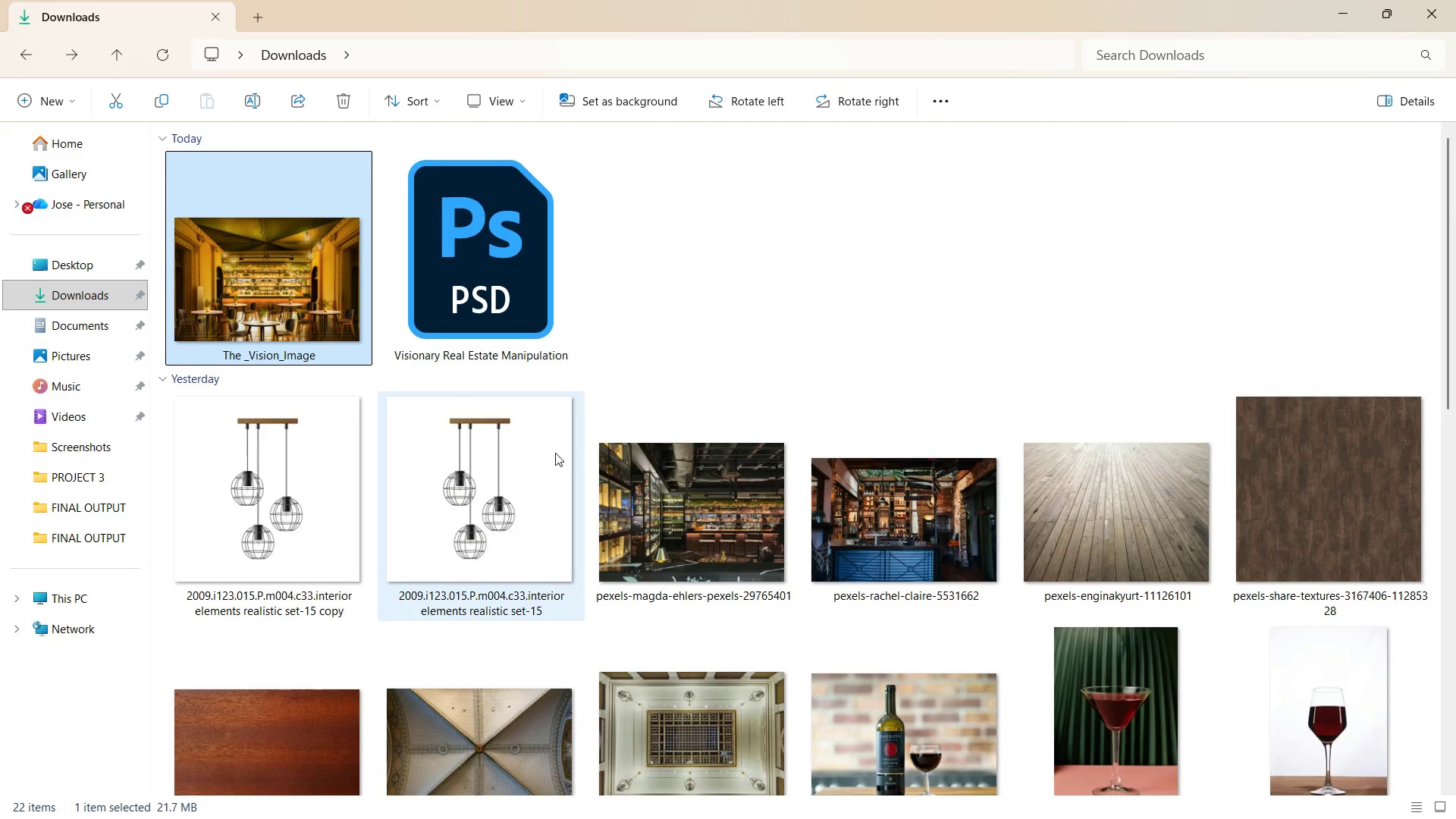 
scroll: coordinate [555, 453], scroll_direction: down, amount: 1.0
 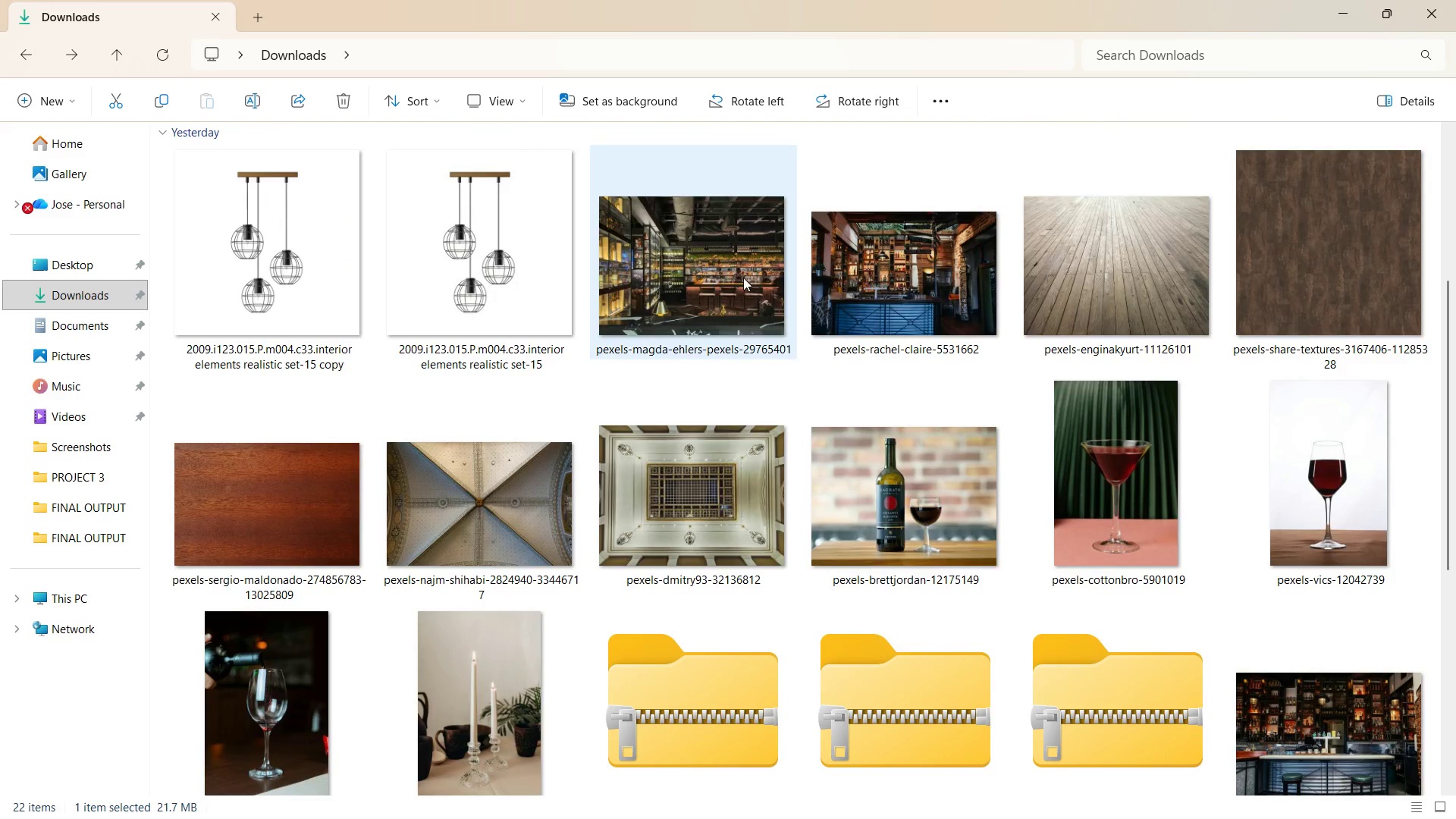 
left_click([837, 257])
 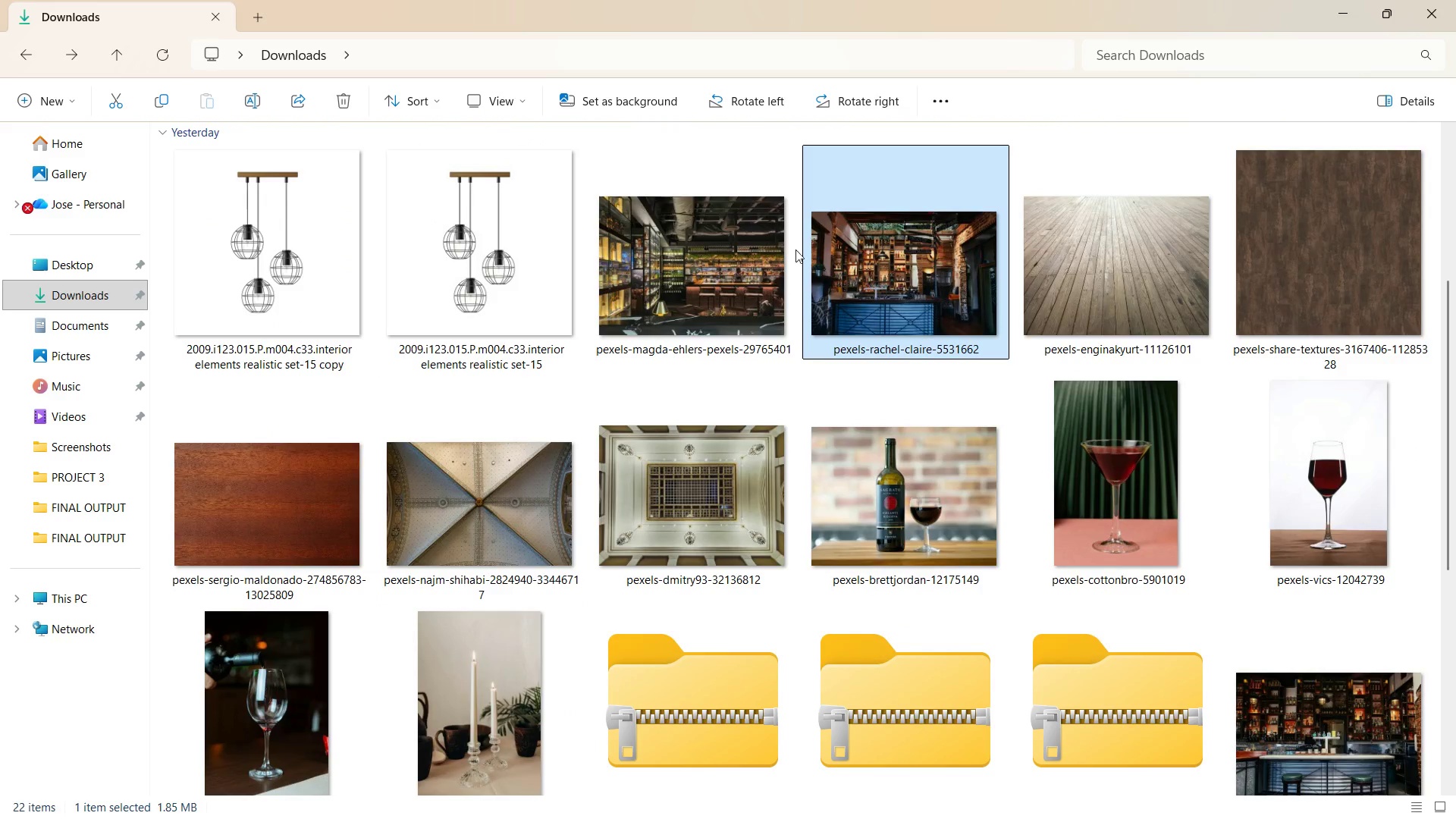 
key(Delete)
 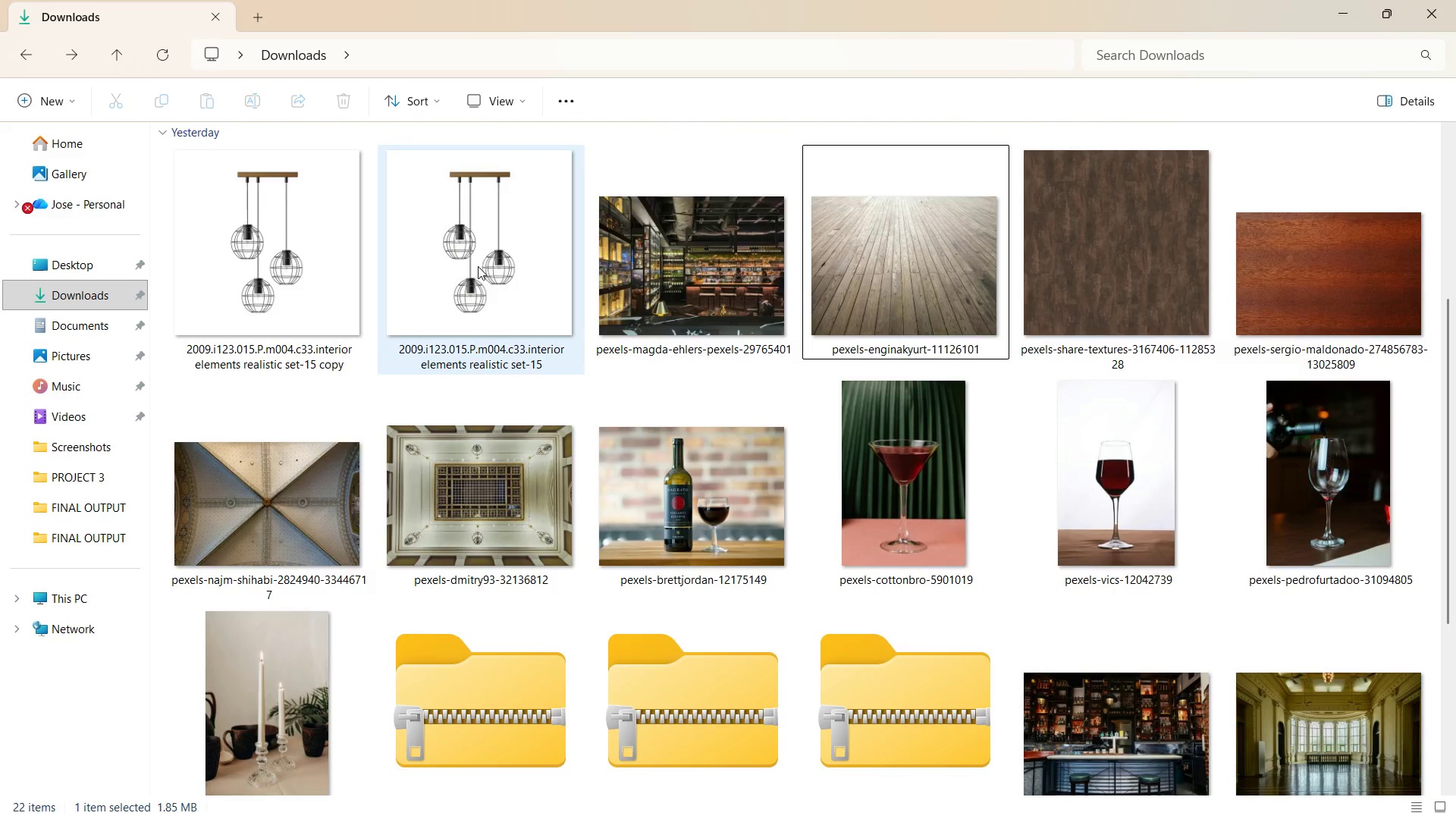 
left_click([478, 266])
 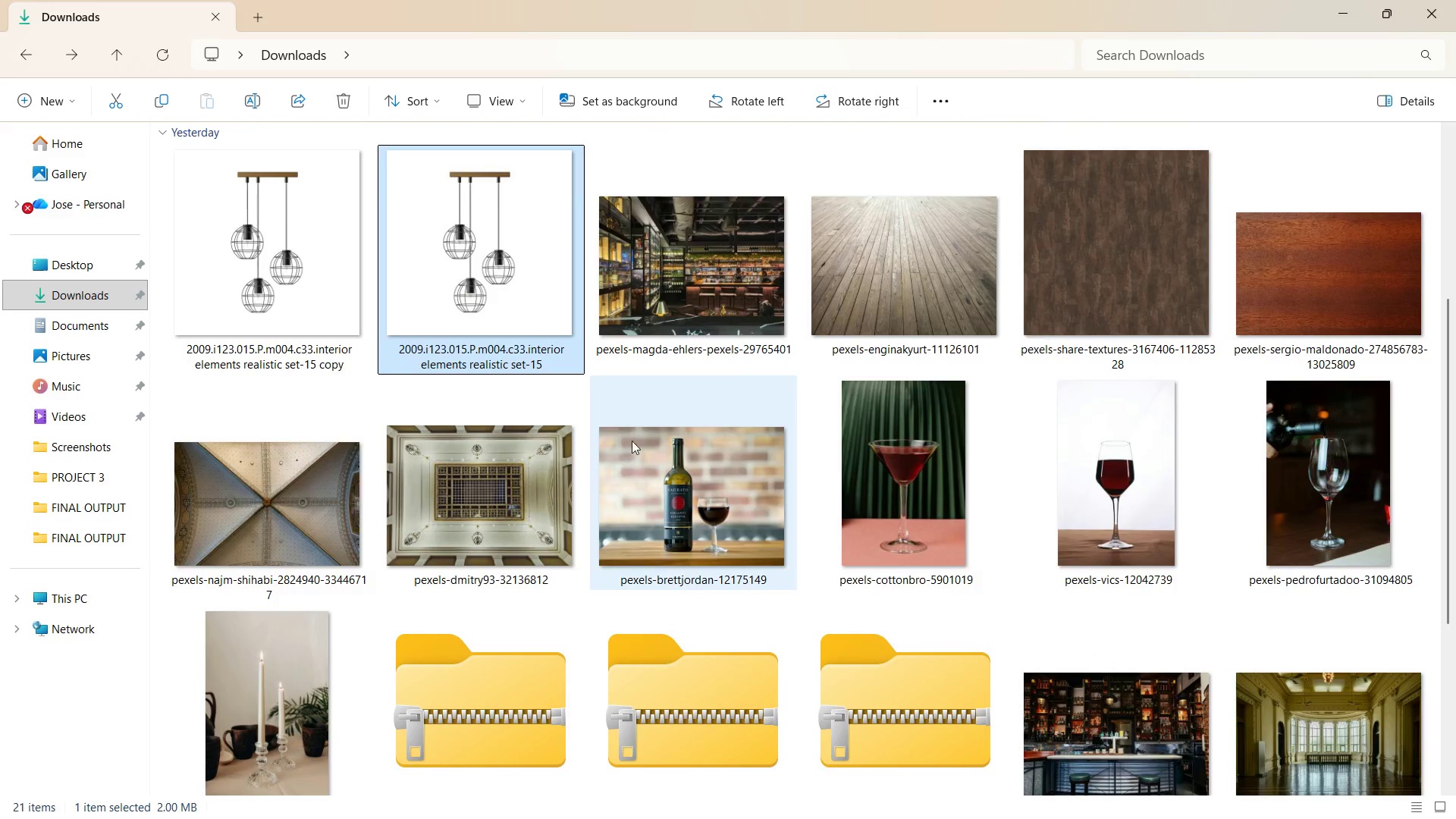 
scroll: coordinate [653, 453], scroll_direction: down, amount: 1.0
 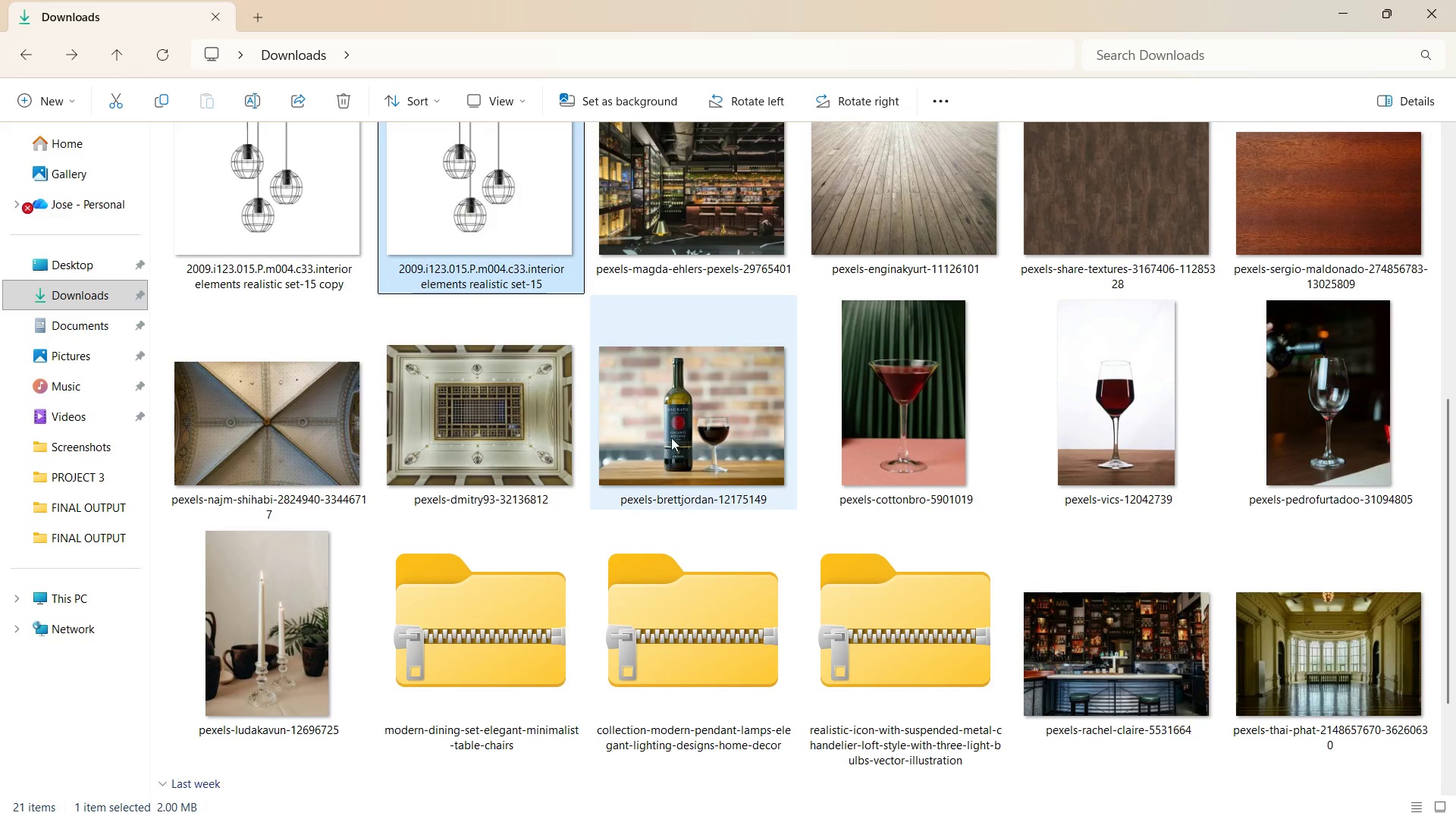 
left_click([689, 435])
 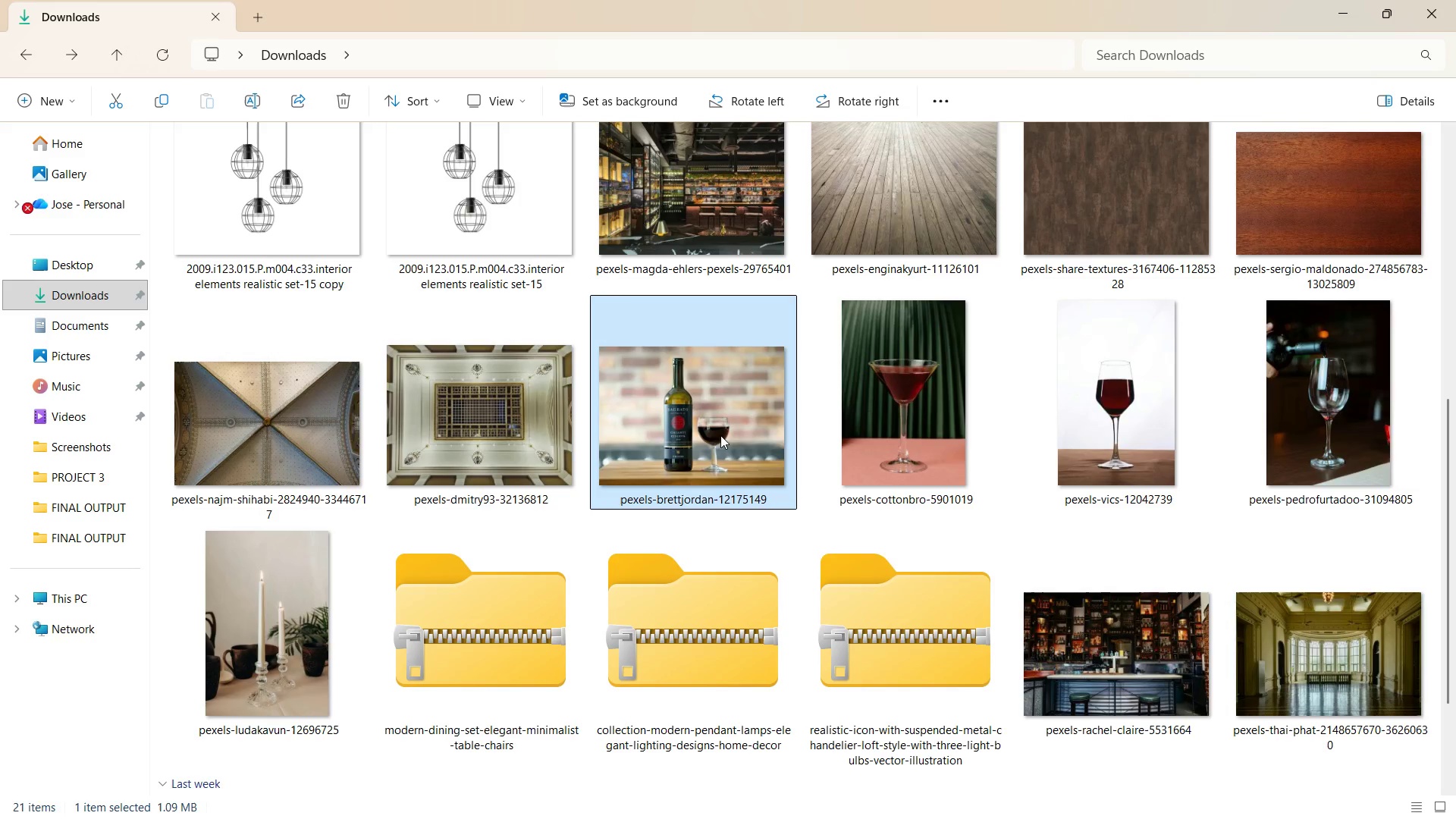 
key(Delete)
 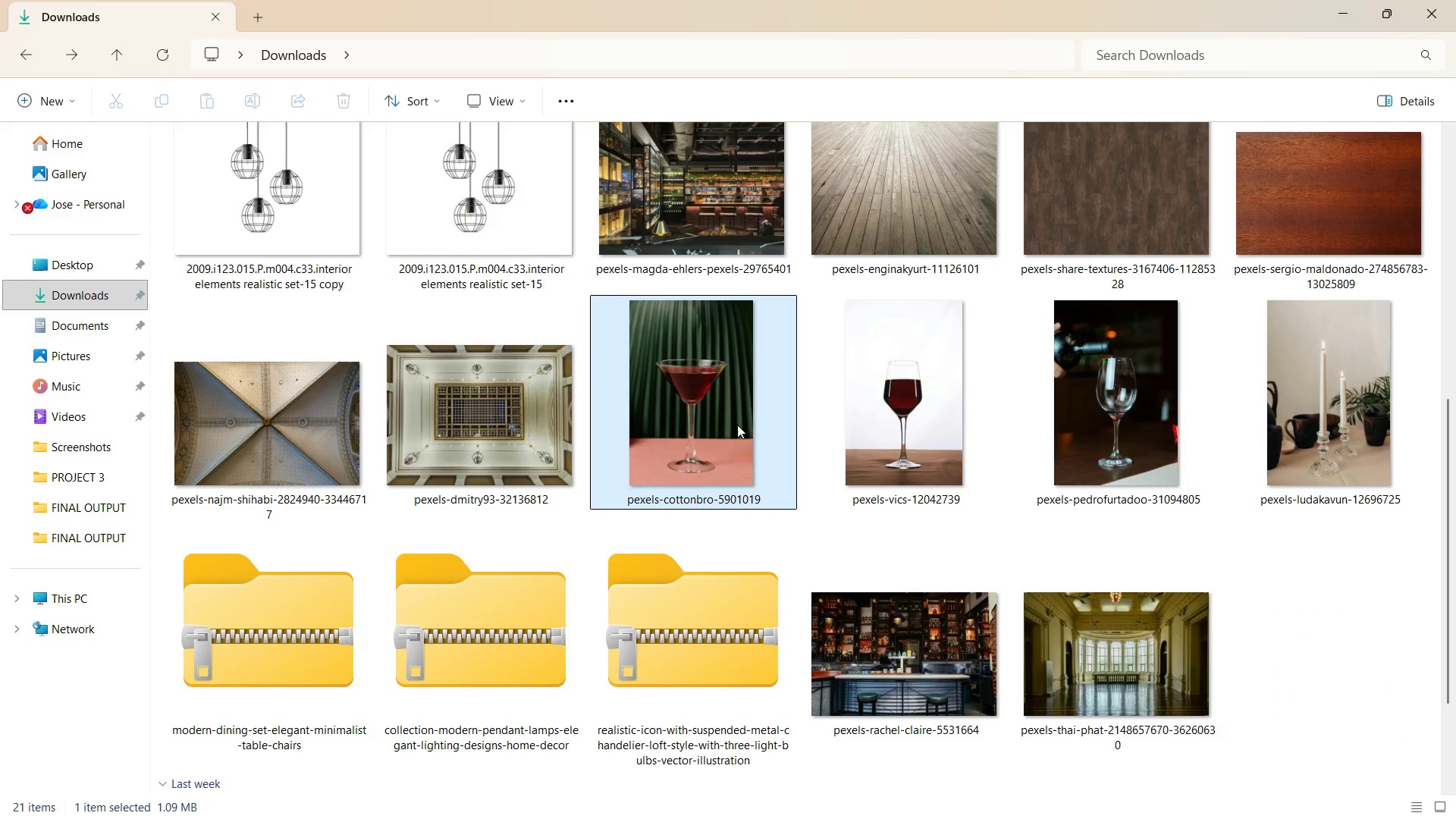 
left_click([727, 420])
 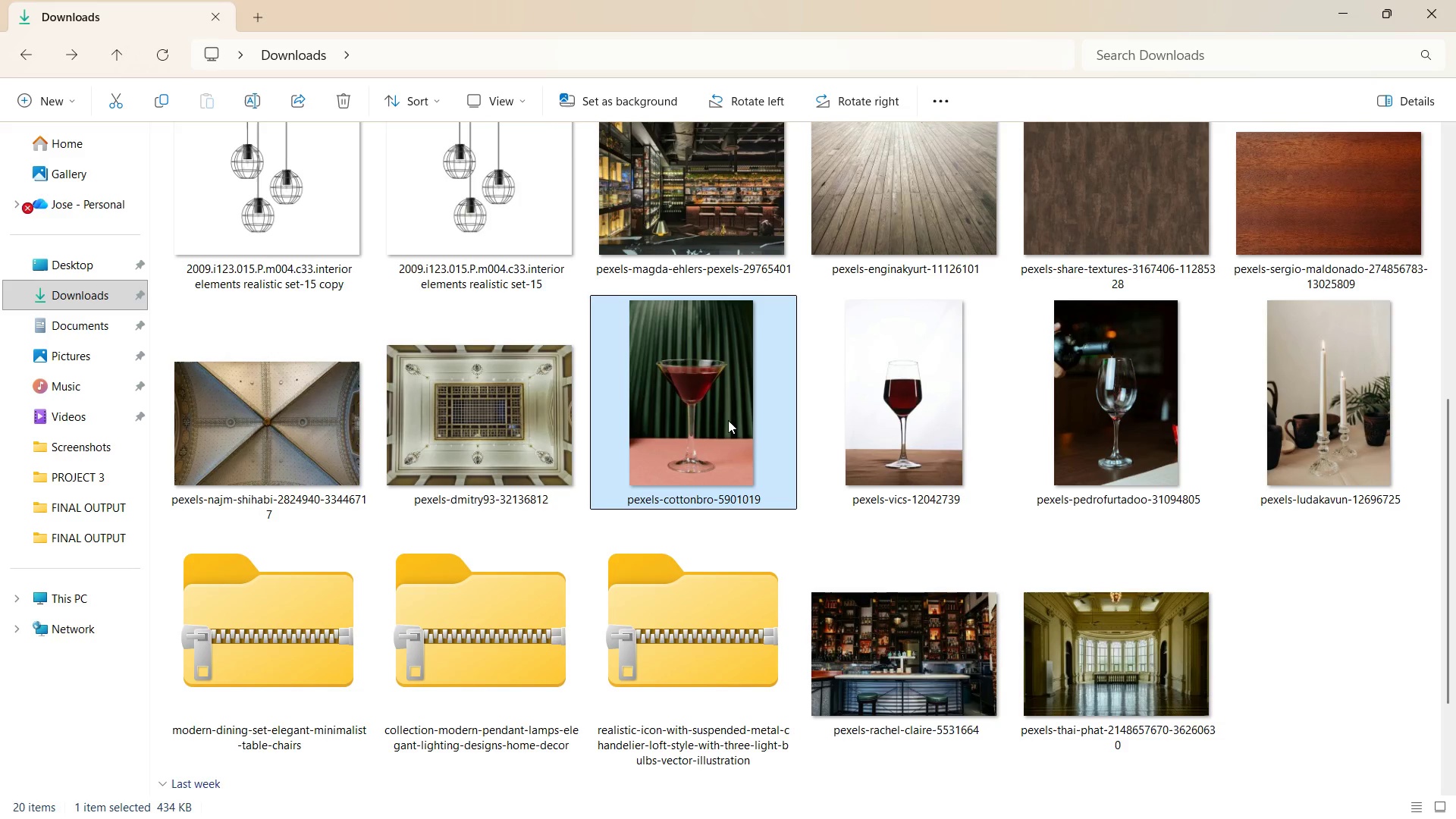 
key(Delete)
 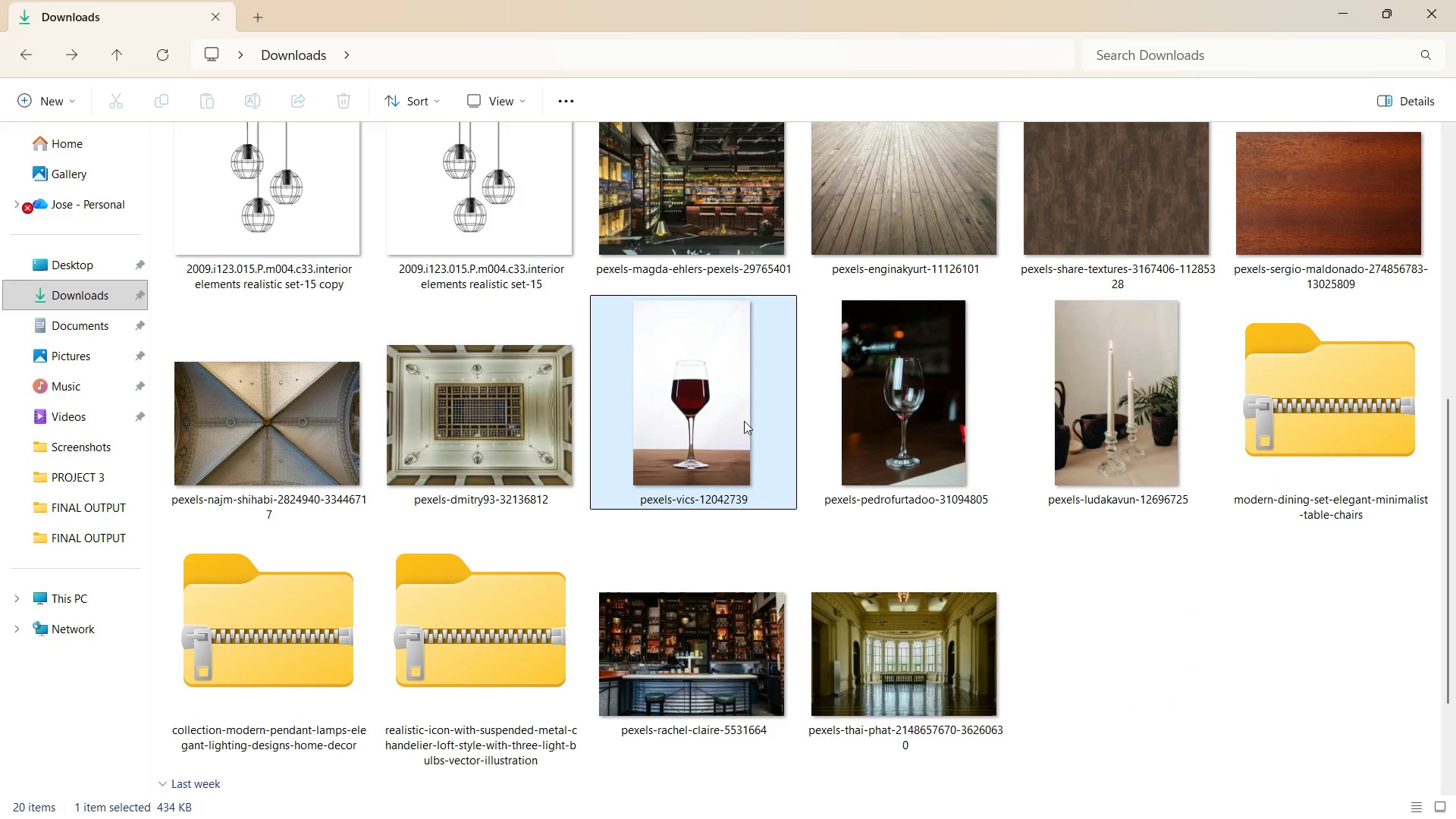 
left_click([742, 421])
 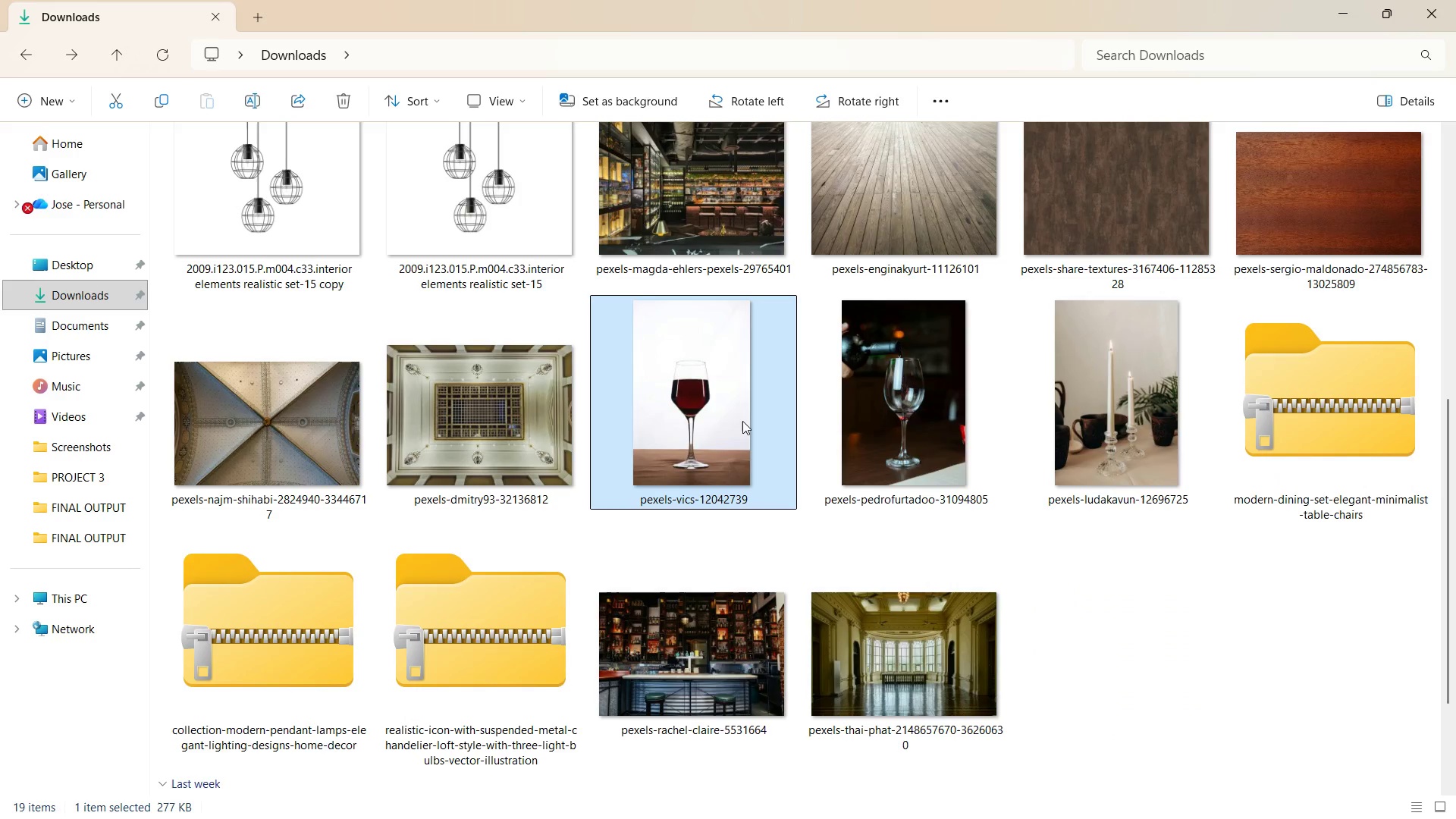 
key(Delete)
 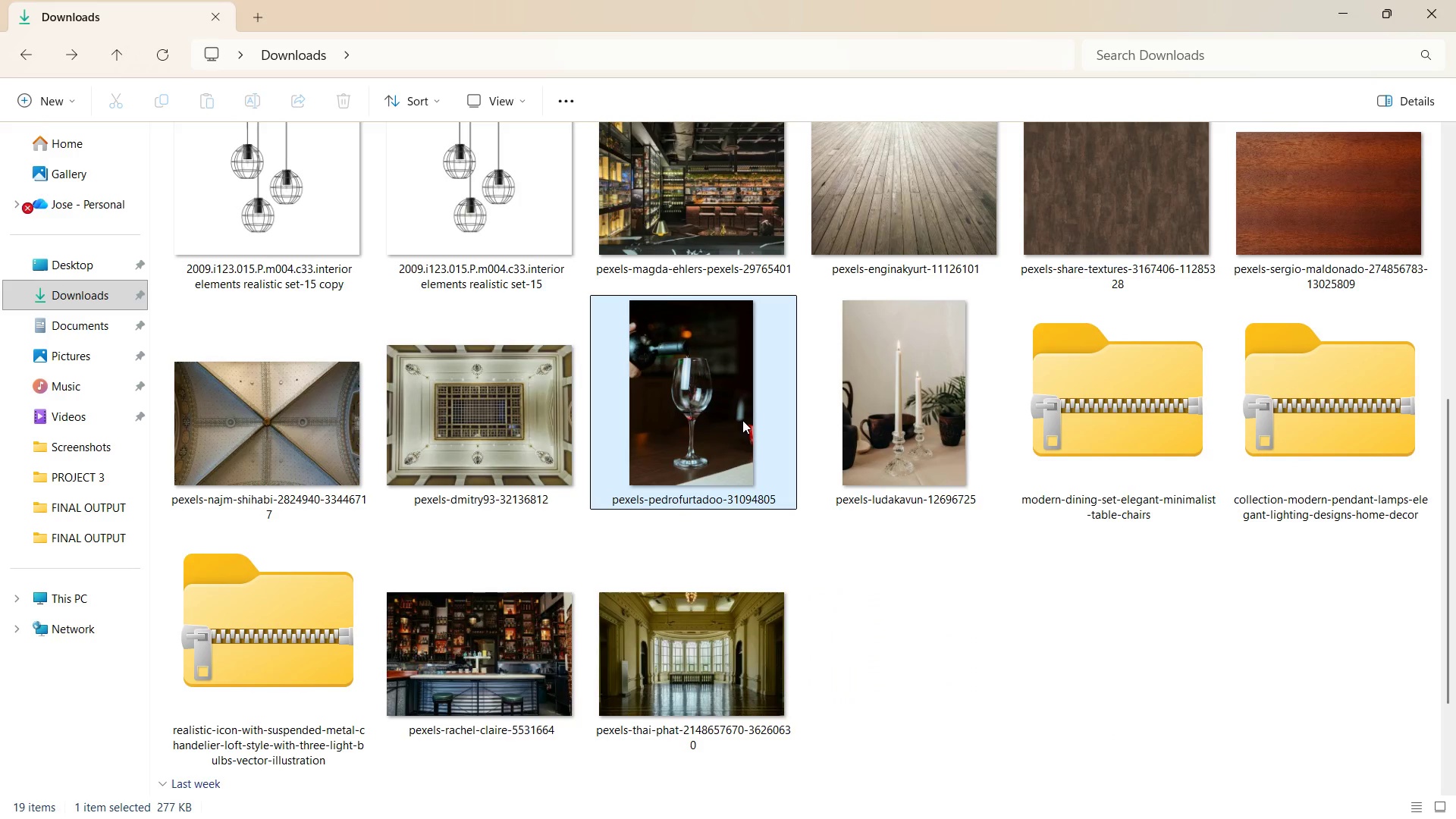 
left_click([742, 420])
 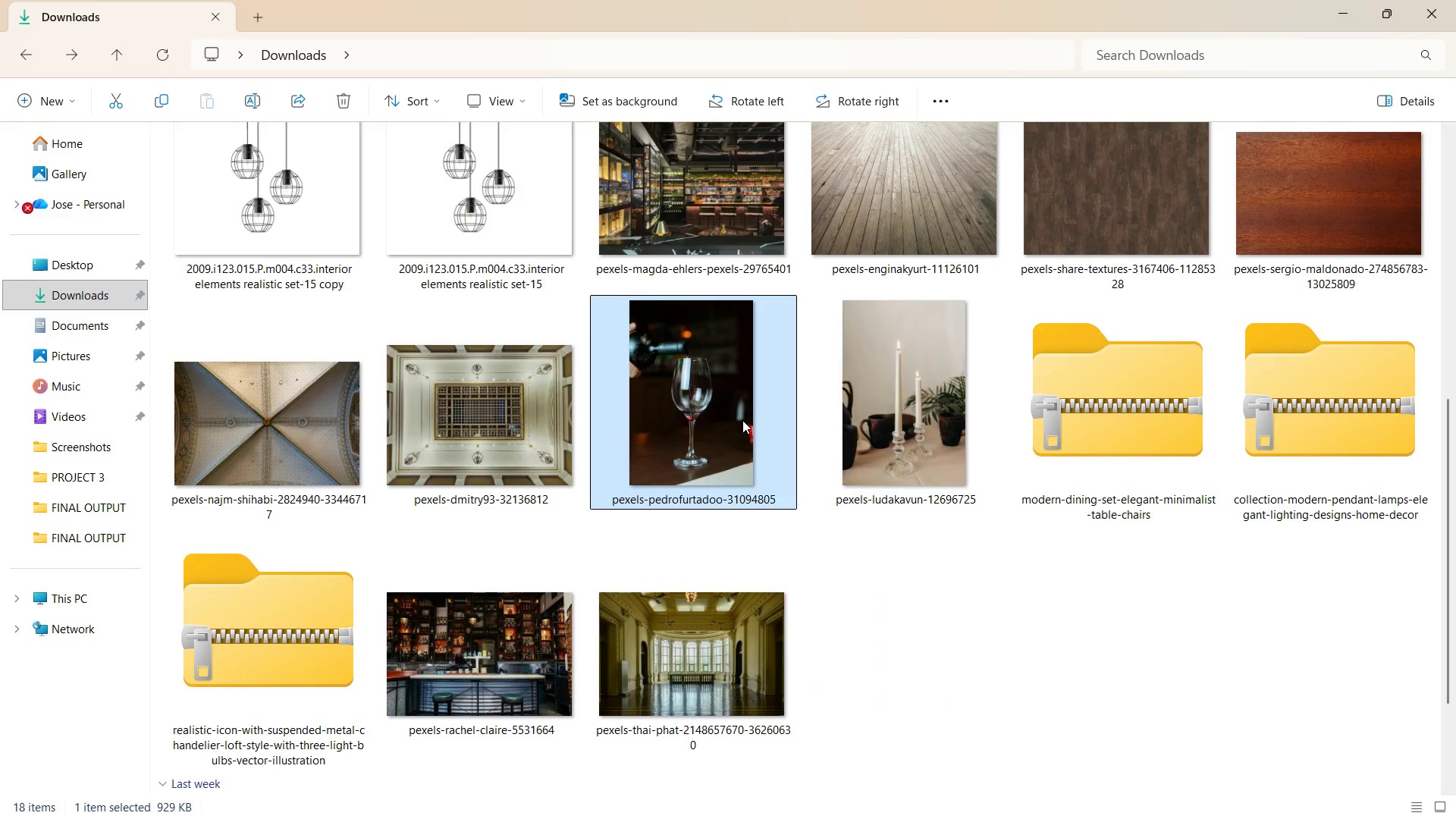 
key(Delete)
 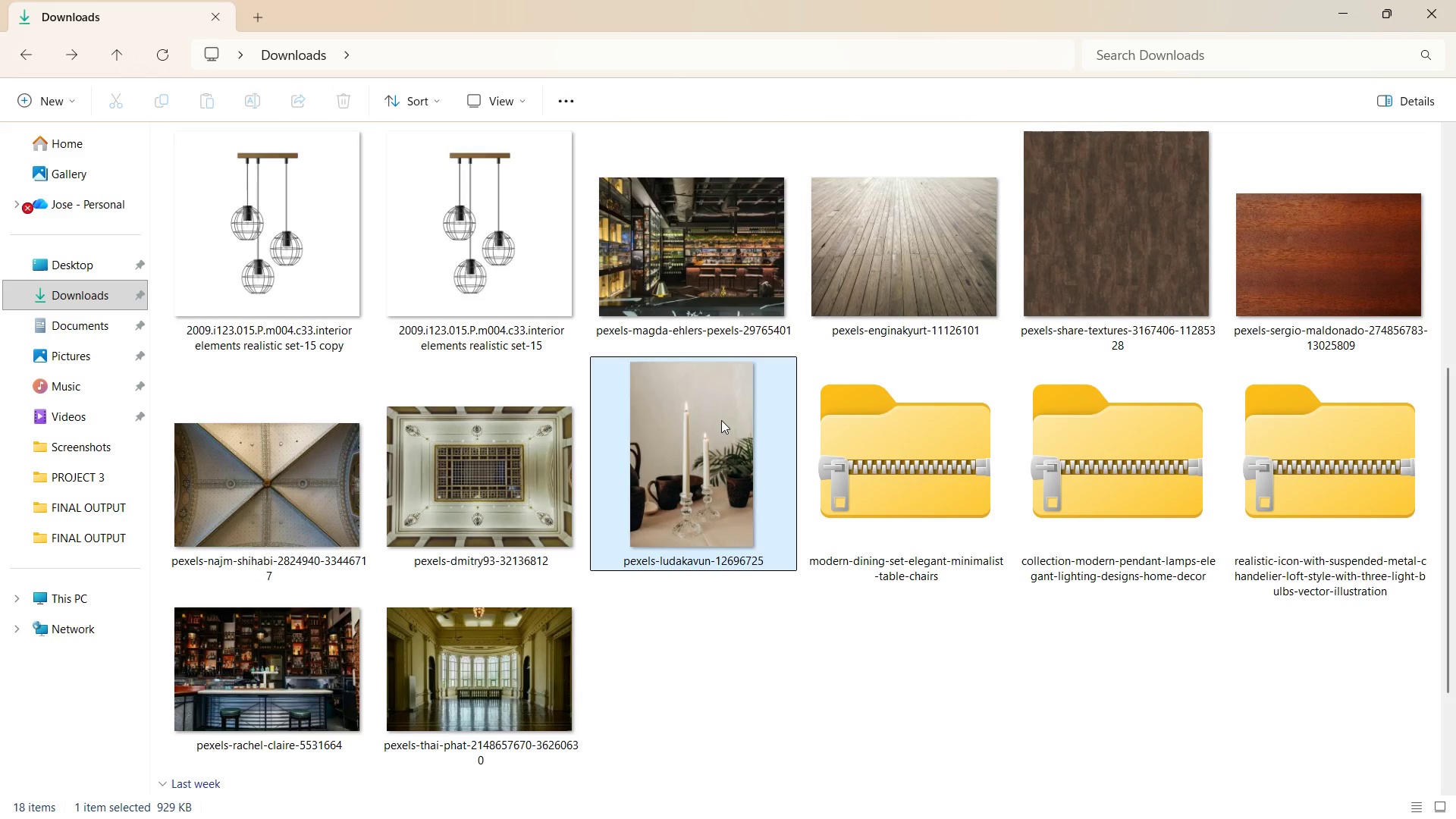 
left_click([720, 420])
 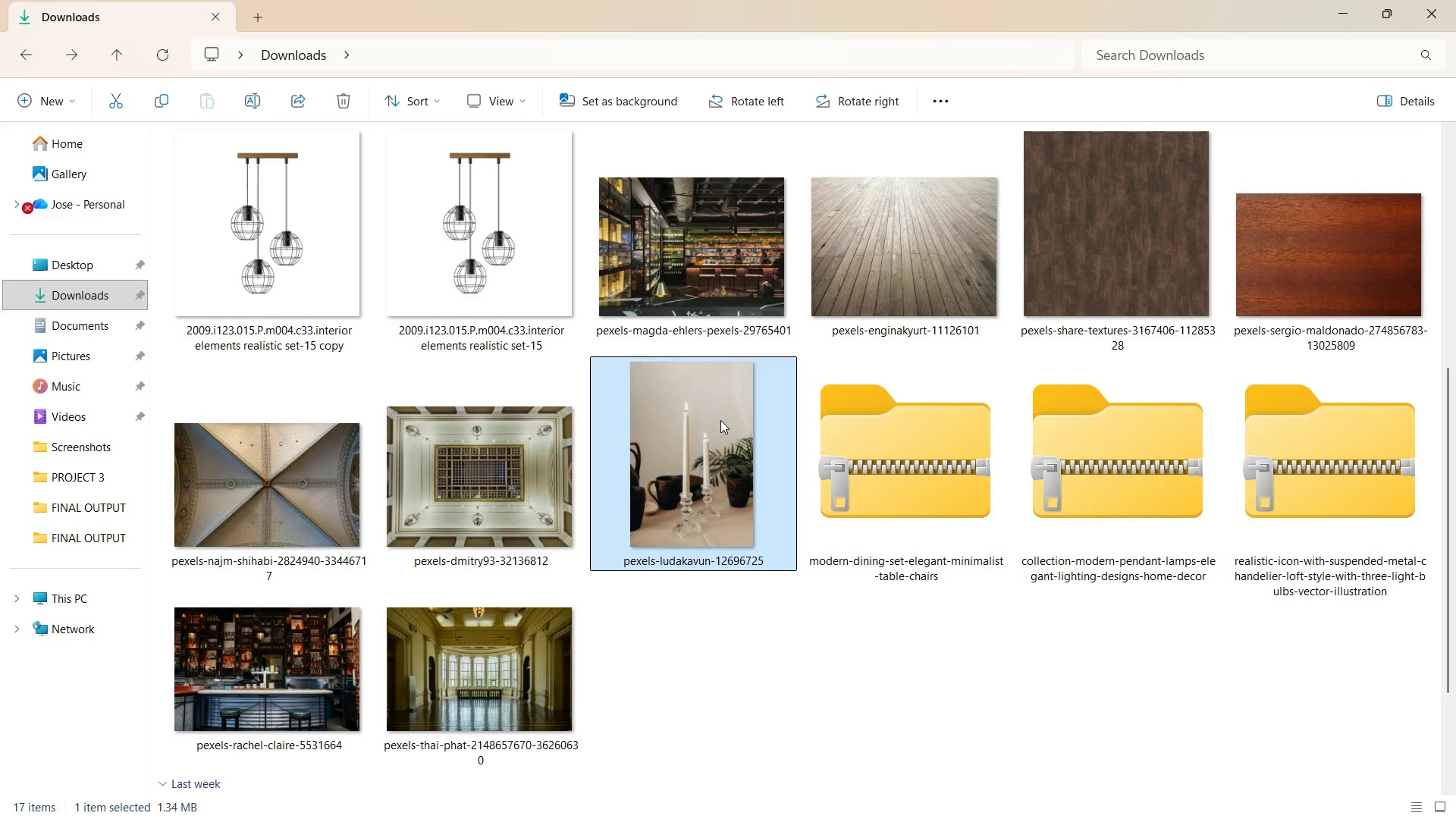 
key(Delete)
 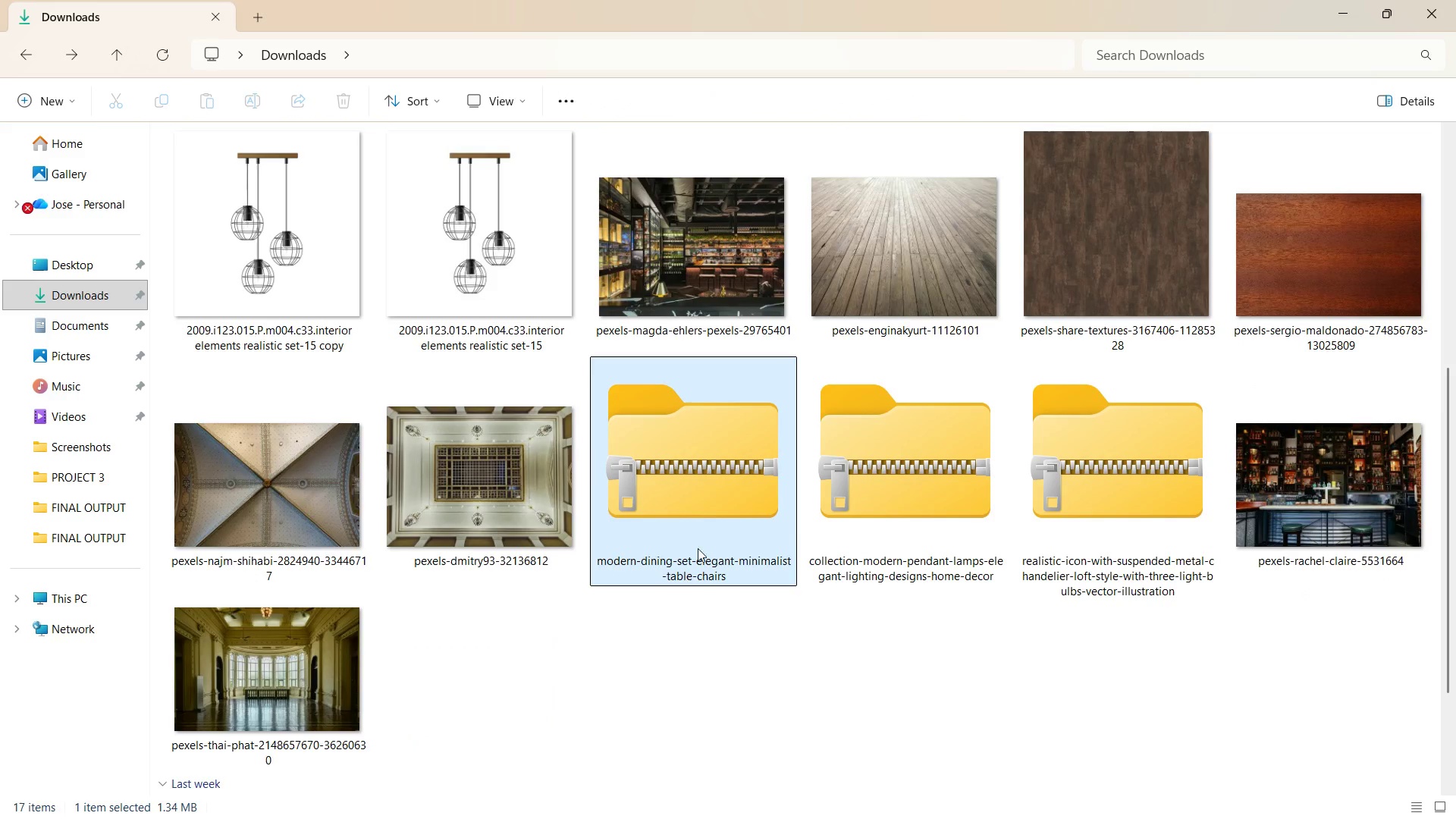 
scroll: coordinate [699, 548], scroll_direction: up, amount: 1.0
 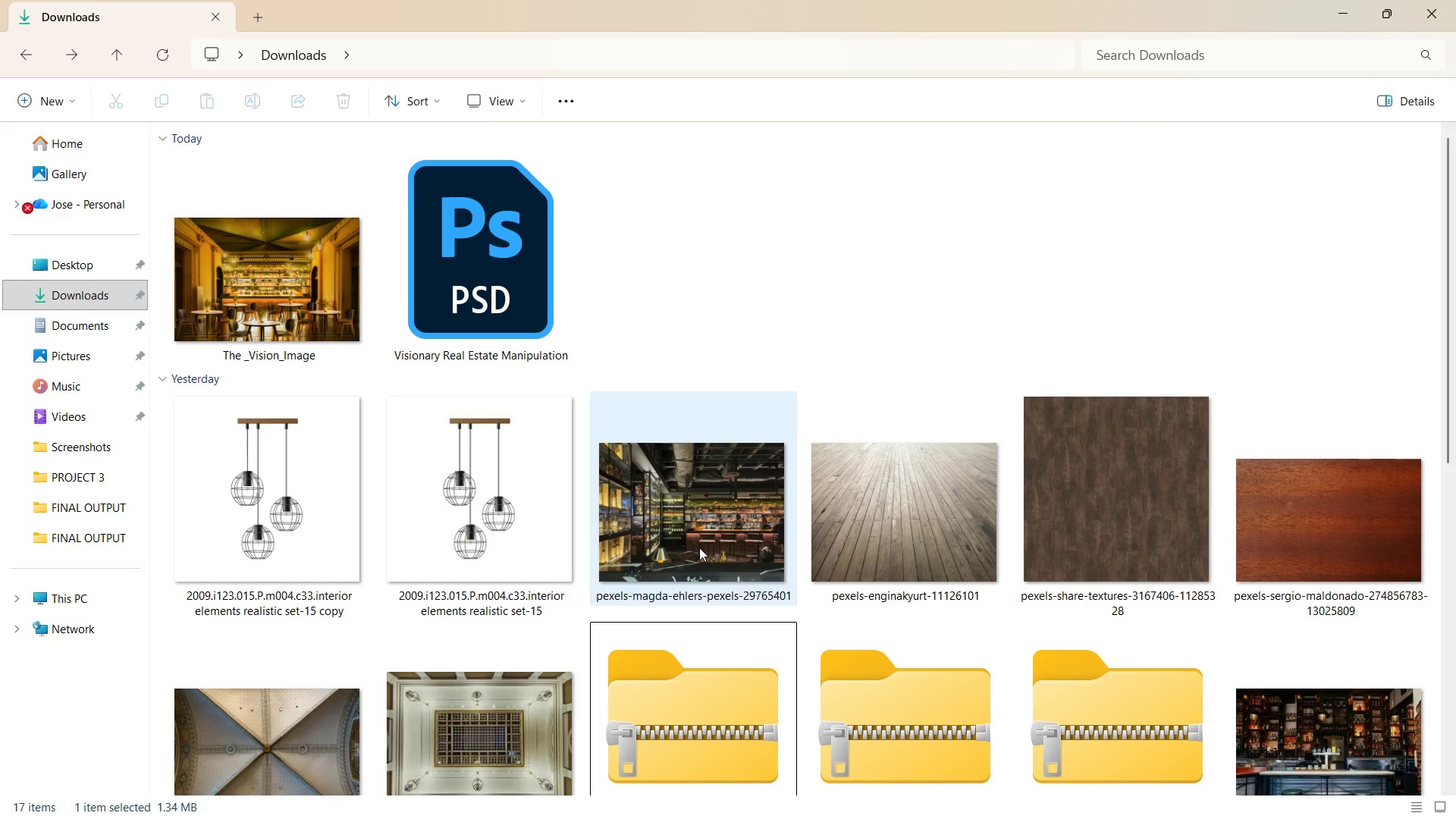 
scroll: coordinate [702, 544], scroll_direction: down, amount: 1.0
 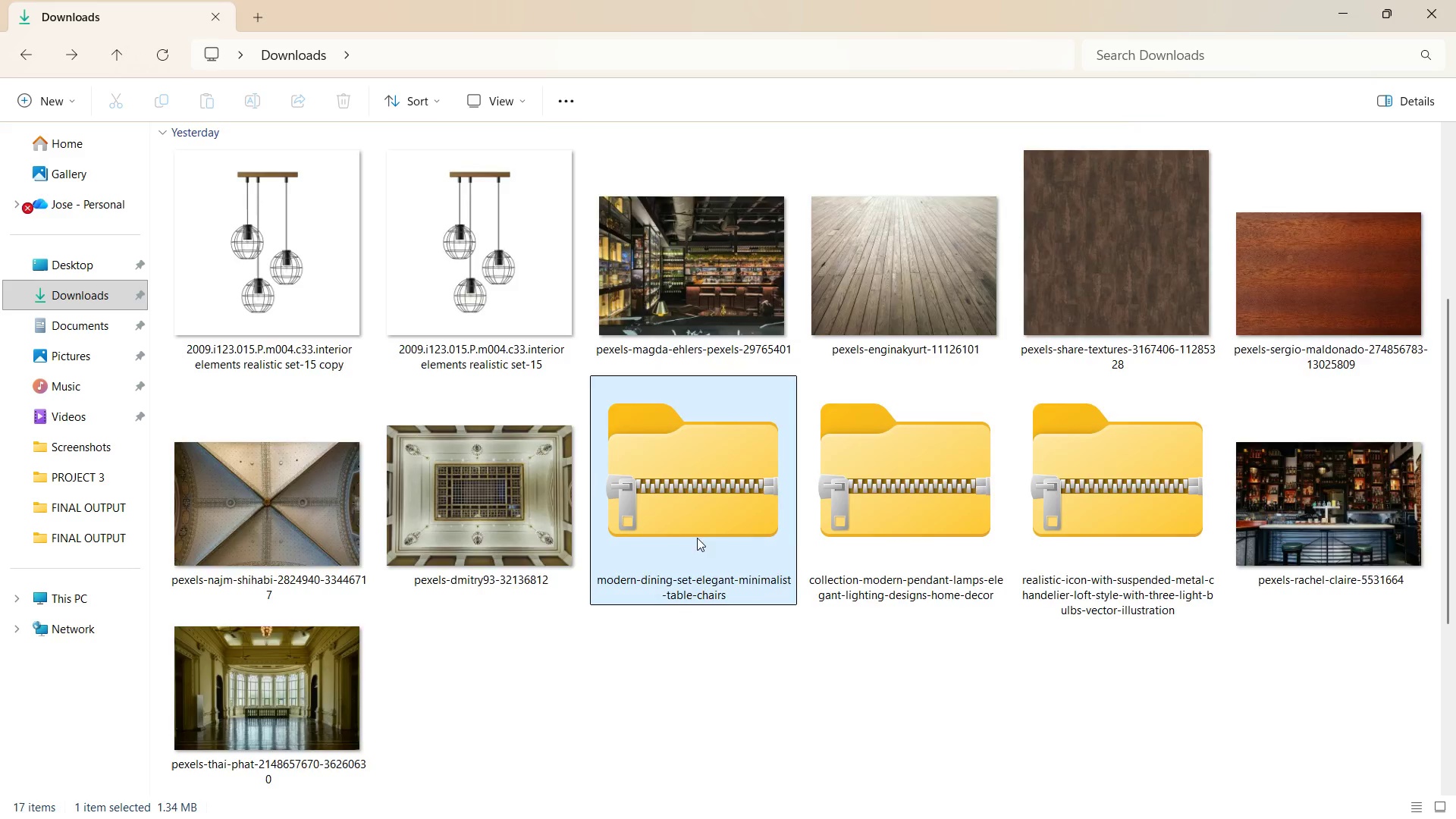 
scroll: coordinate [687, 538], scroll_direction: up, amount: 2.0
 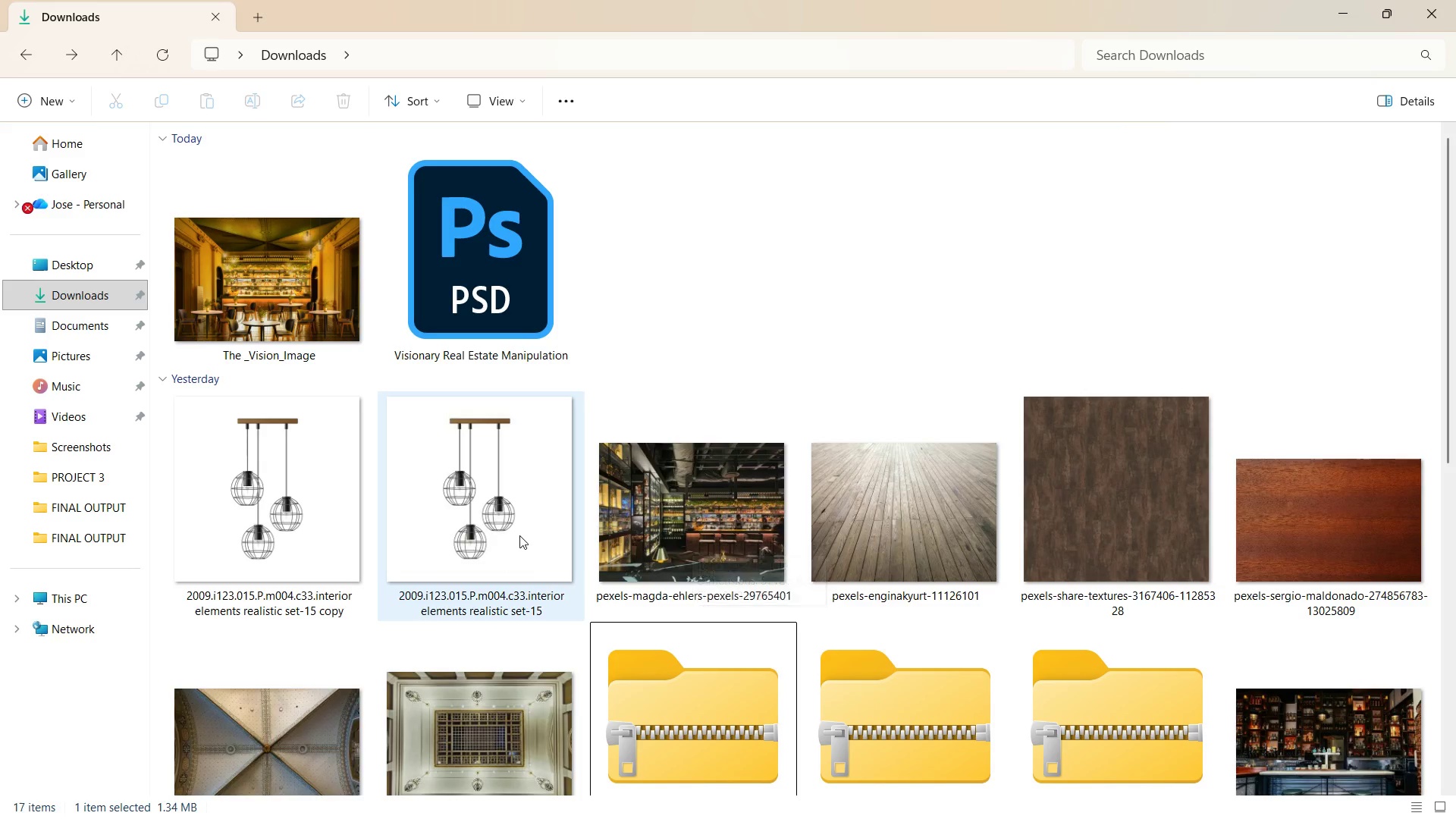 
left_click([519, 535])
 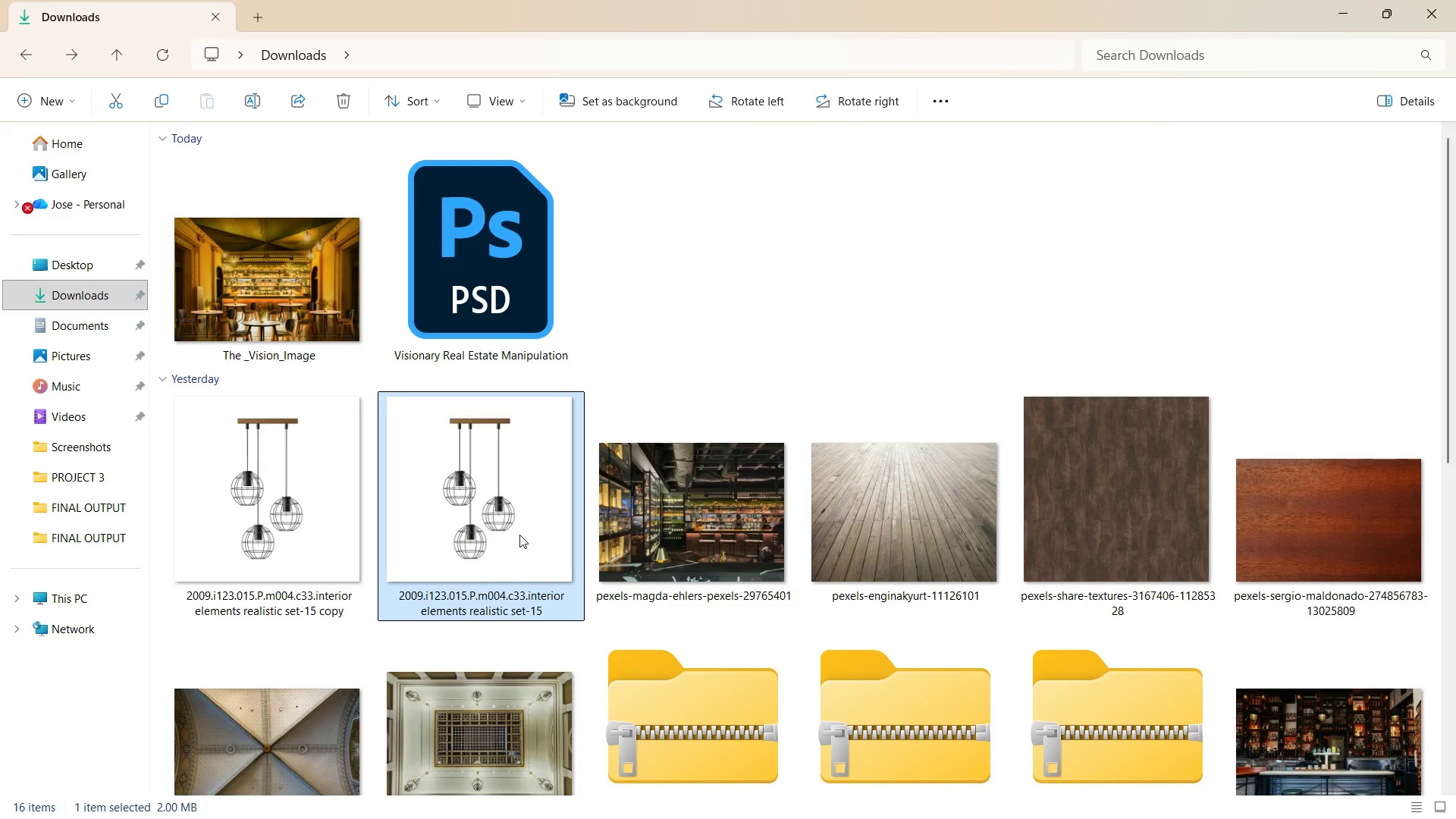 
key(Delete)
 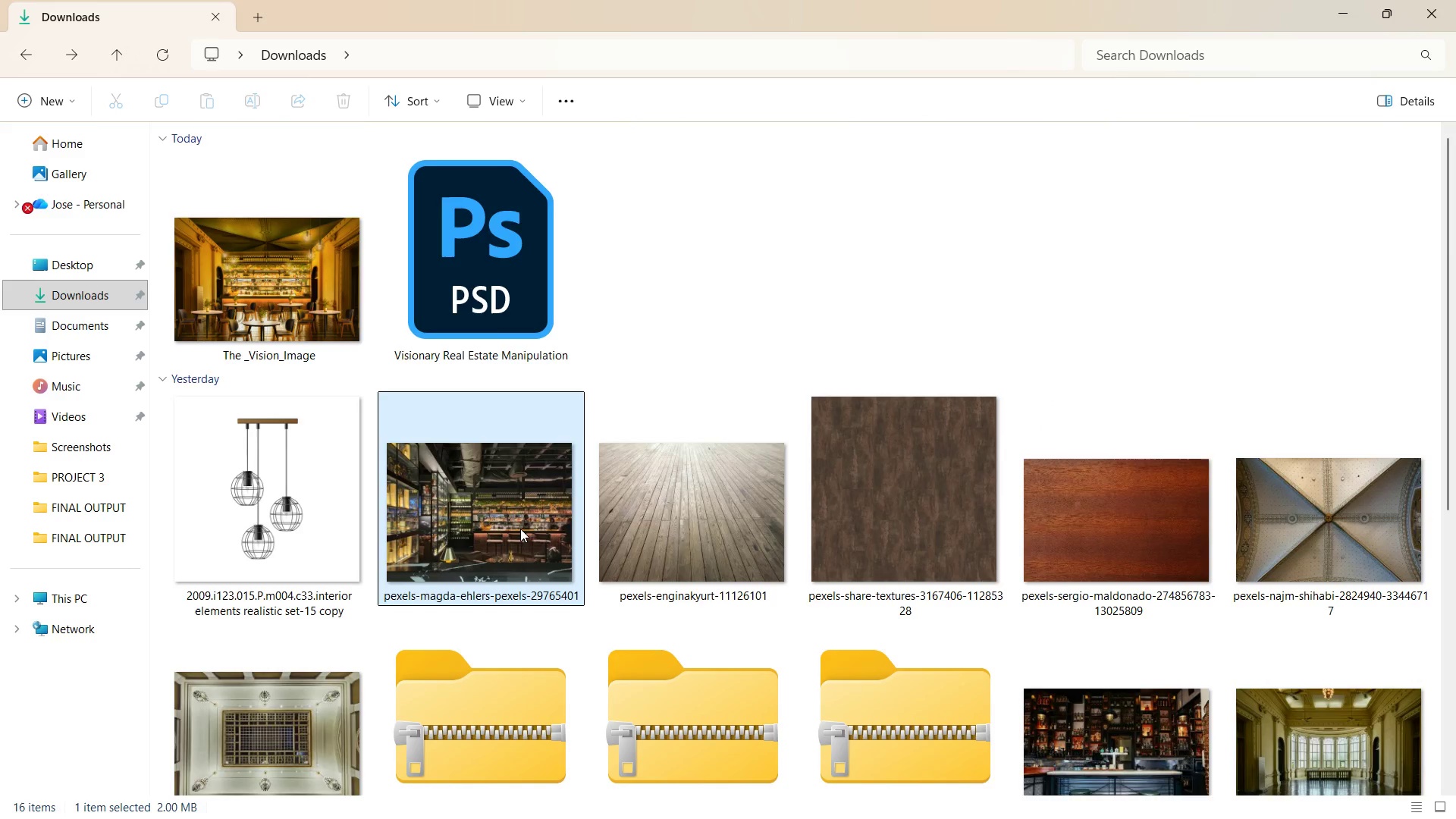 
scroll: coordinate [520, 529], scroll_direction: down, amount: 1.0
 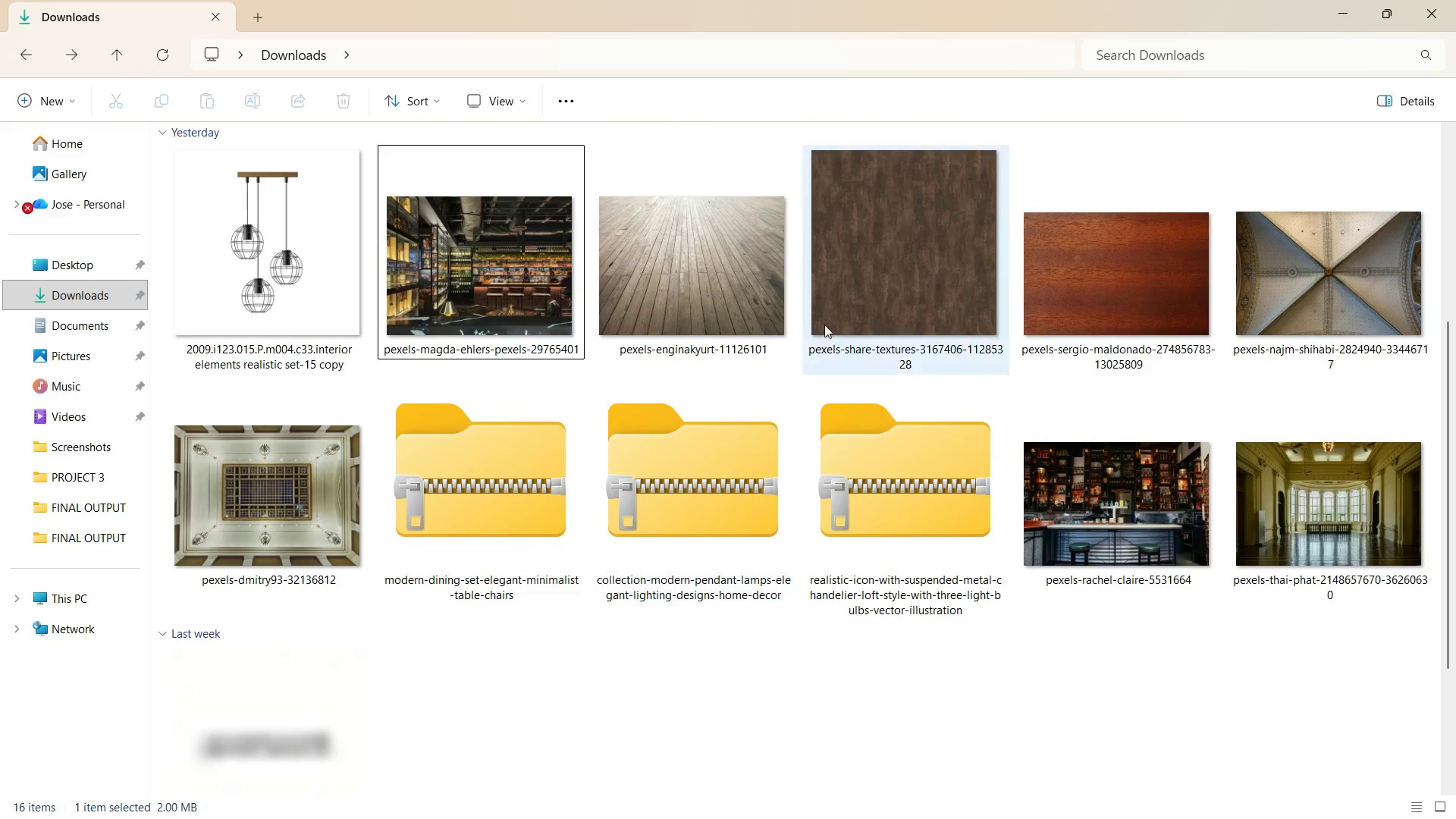 
left_click([862, 284])
 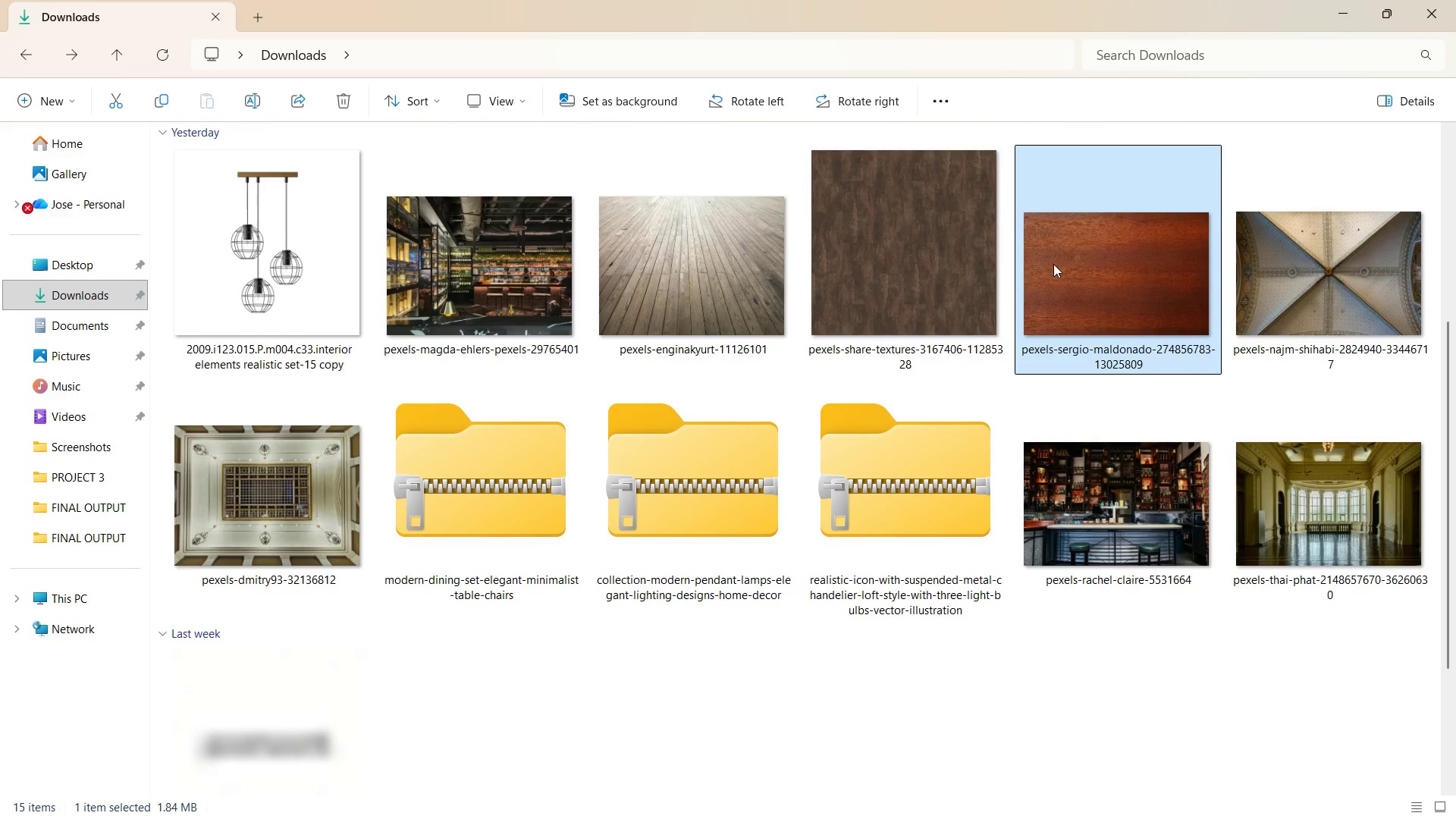 
hold_key(key=ShiftLeft, duration=0.59)
left_click([755, 254])
 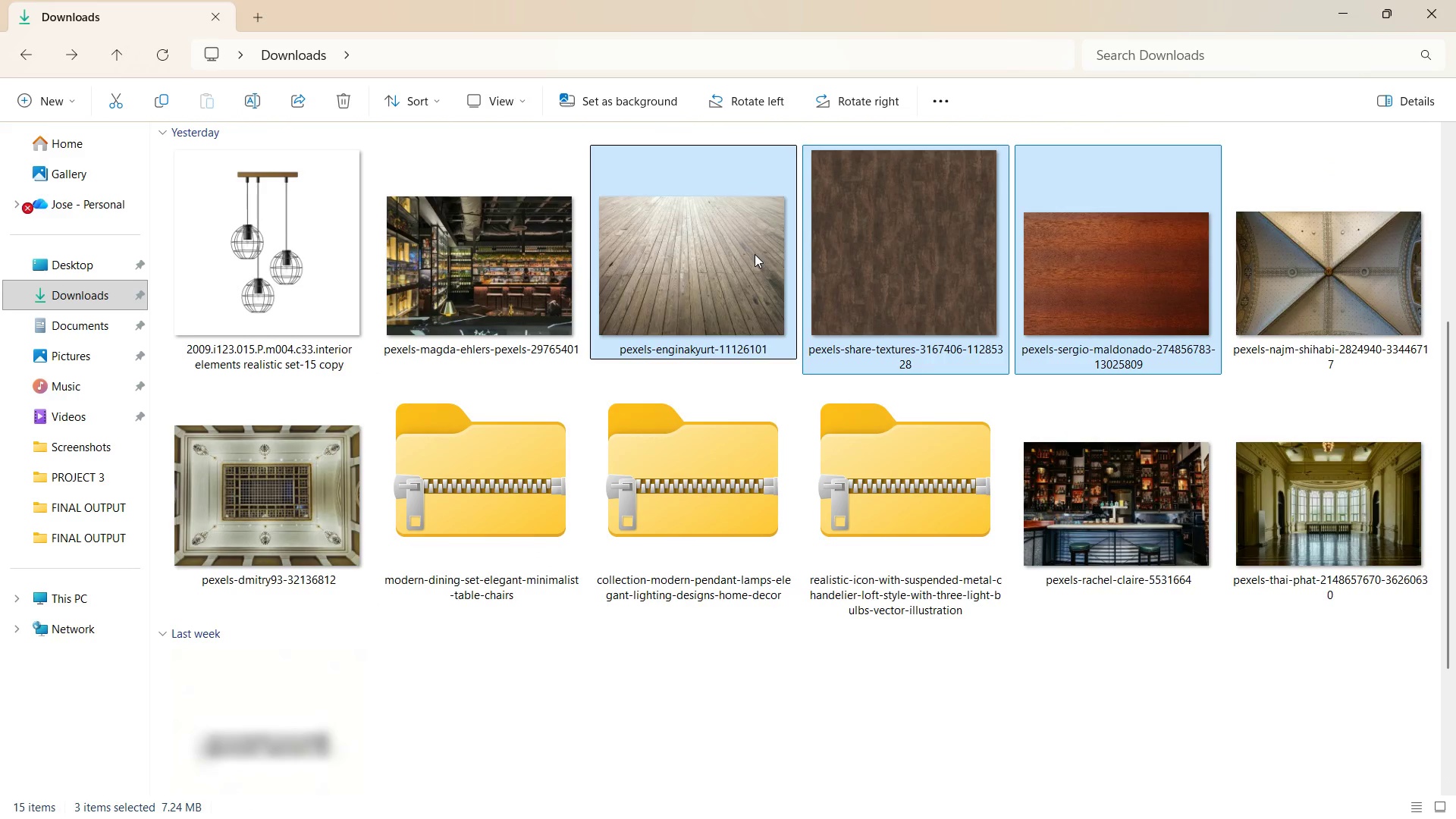 
key(Delete)
 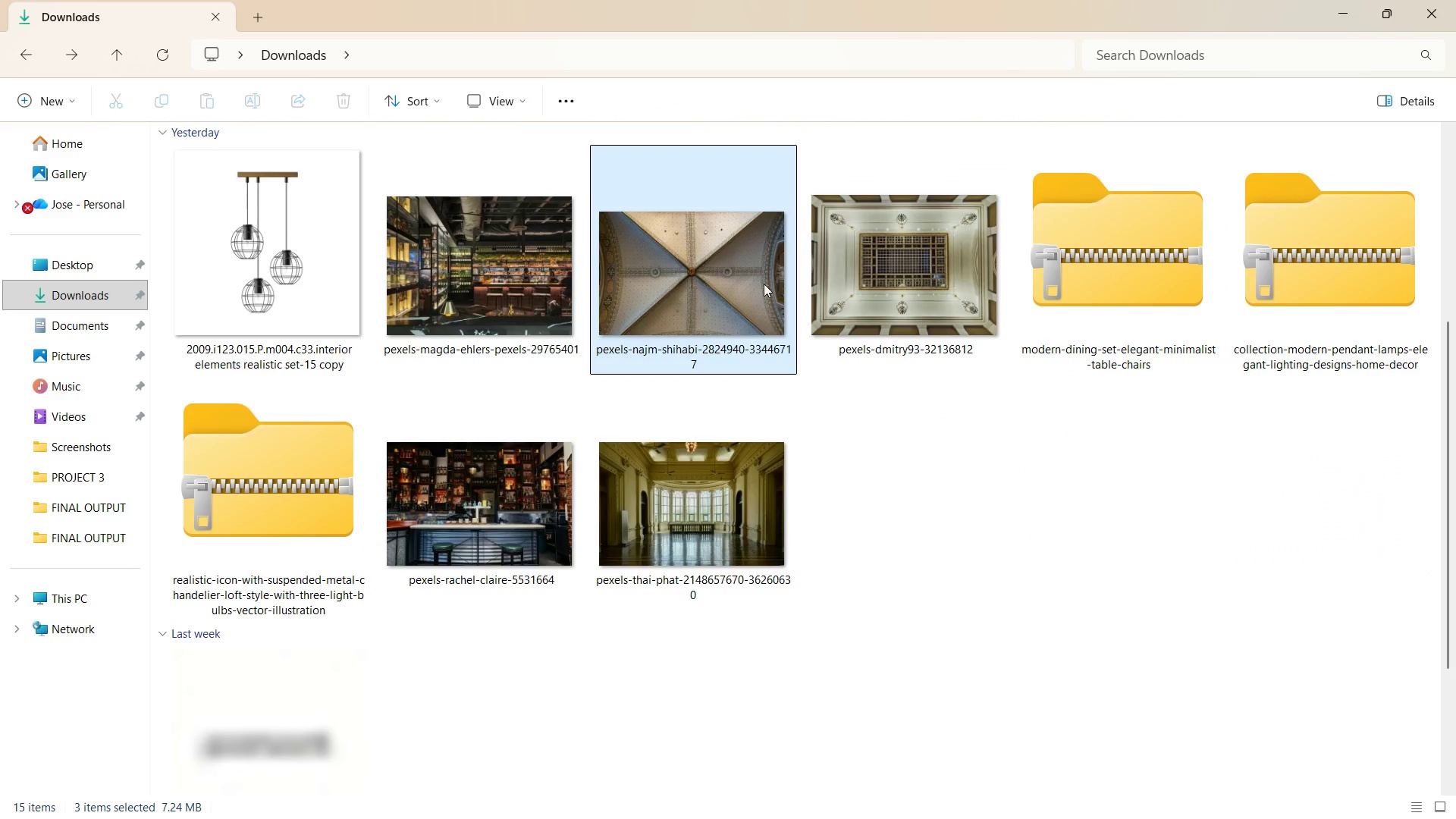 
scroll: coordinate [766, 297], scroll_direction: up, amount: 1.0
 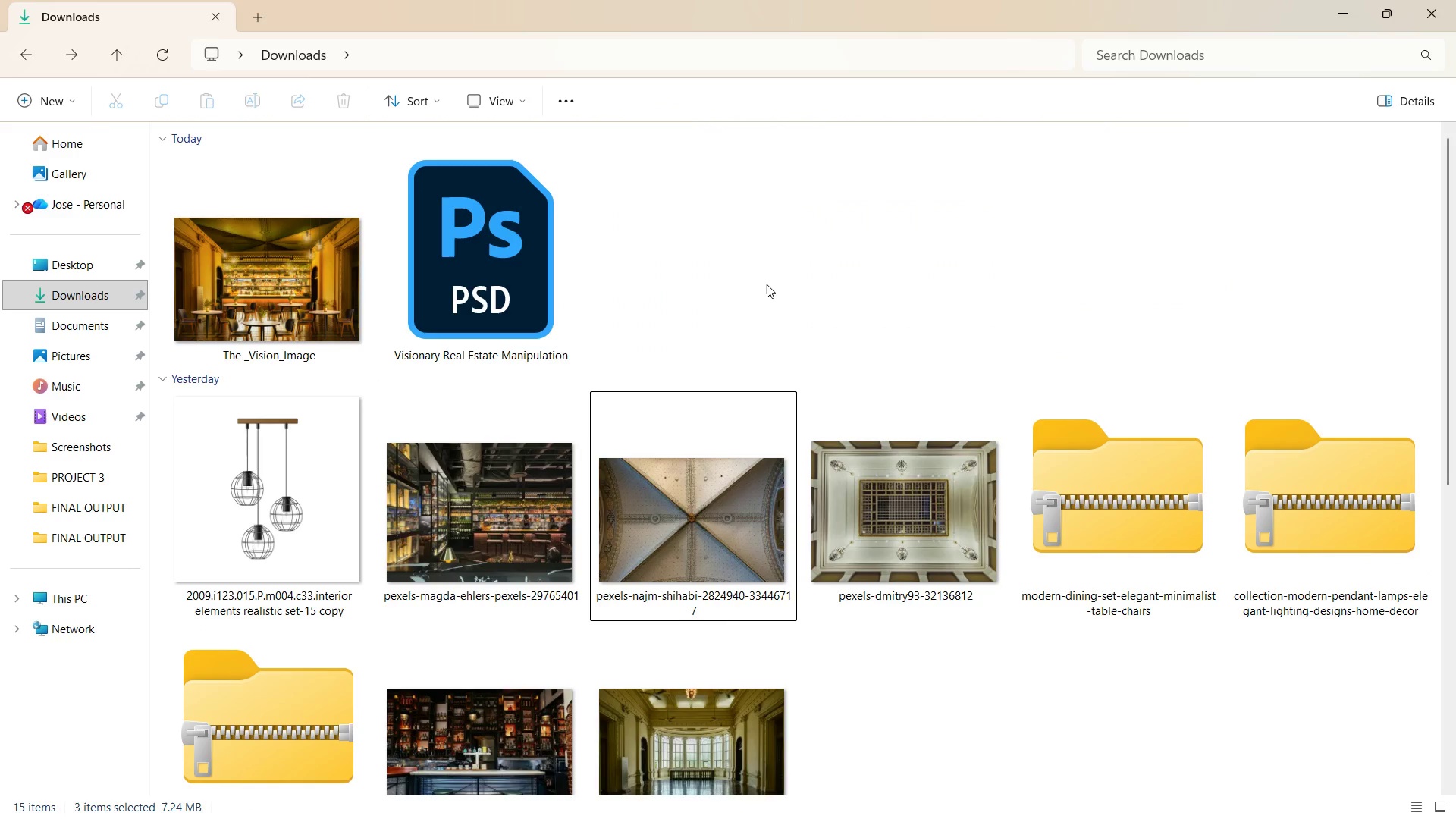 
key(Alt+AltLeft)
 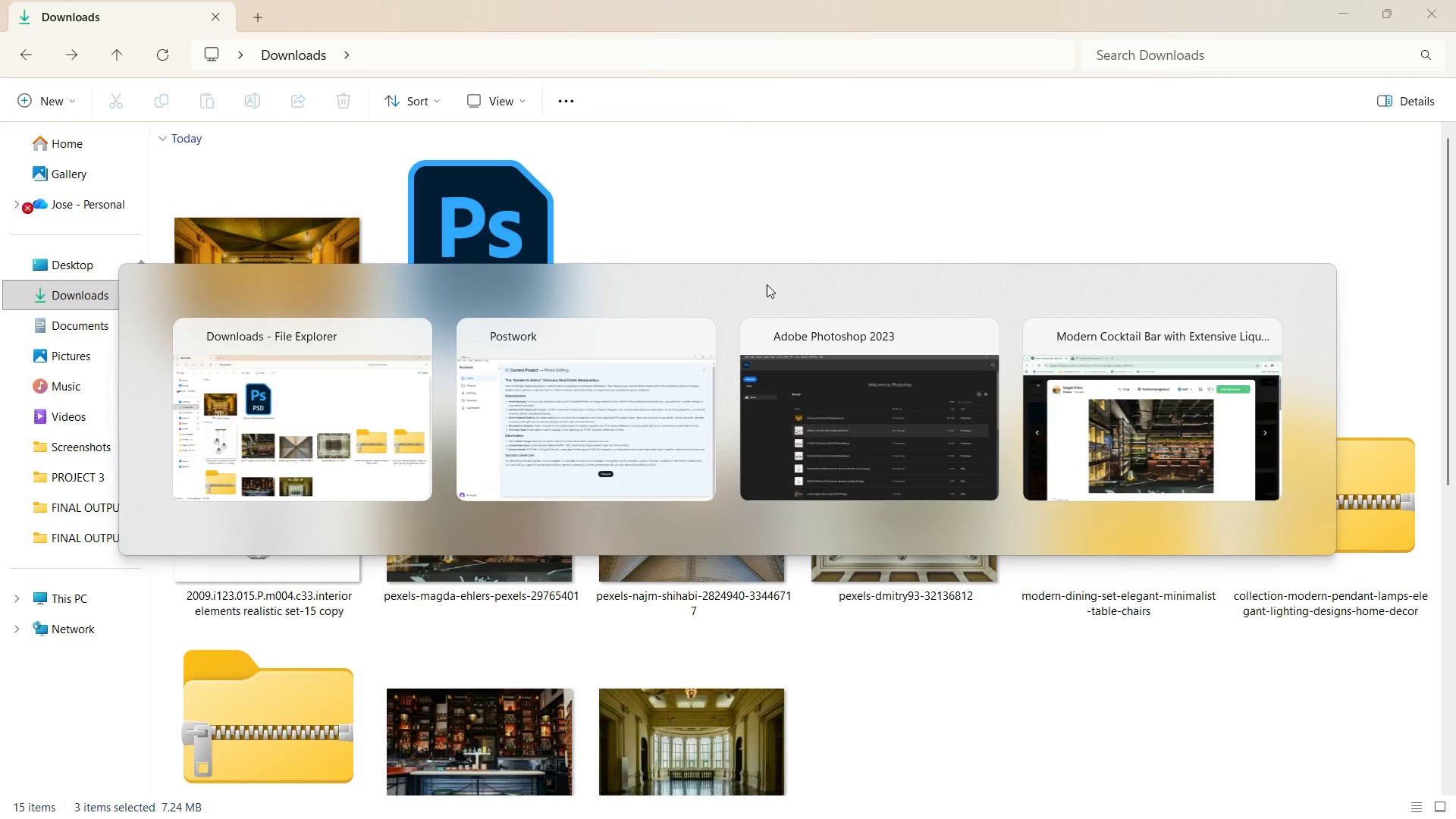 
key(Alt+Tab)